 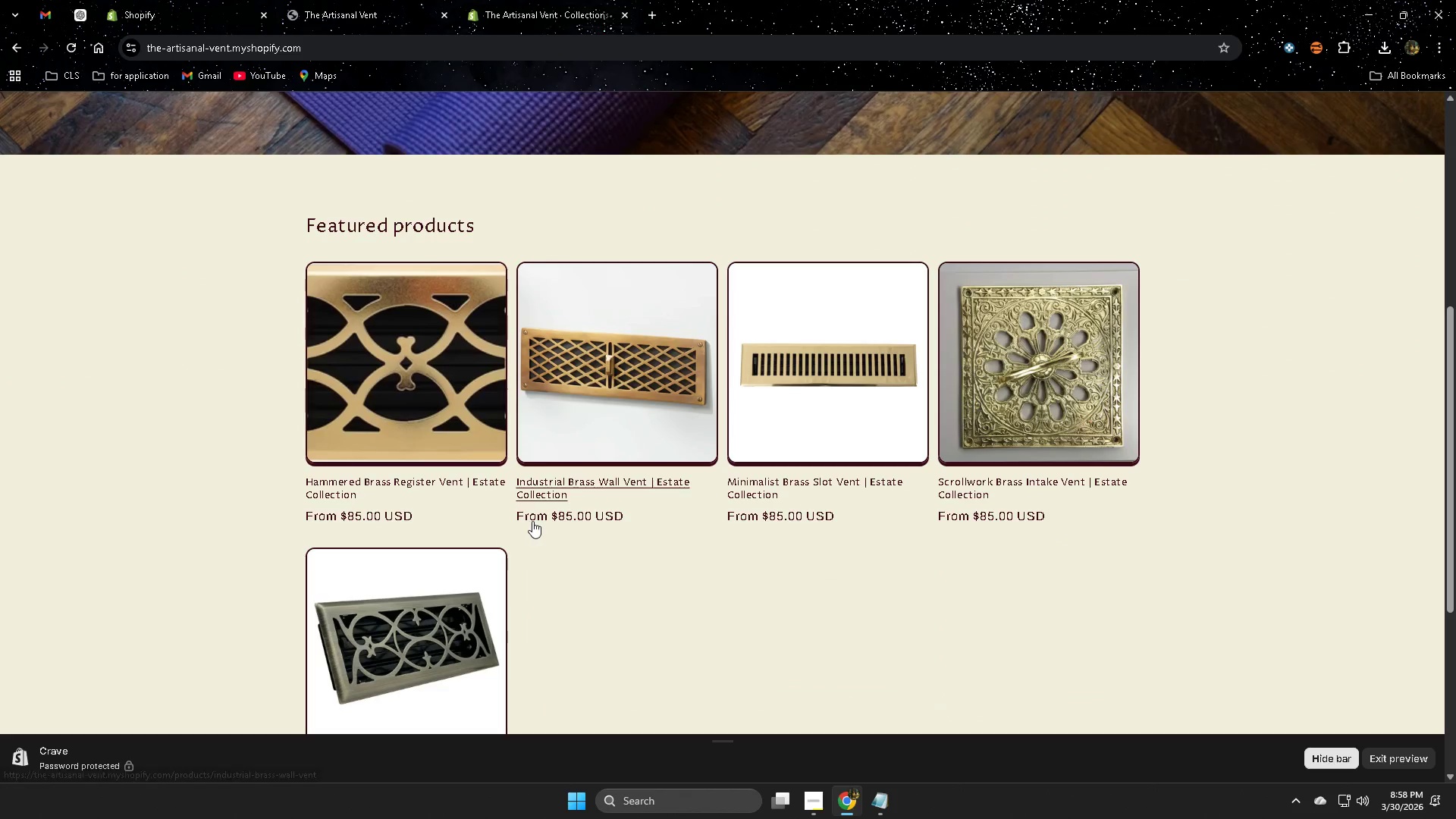 
left_click([1072, 422])
 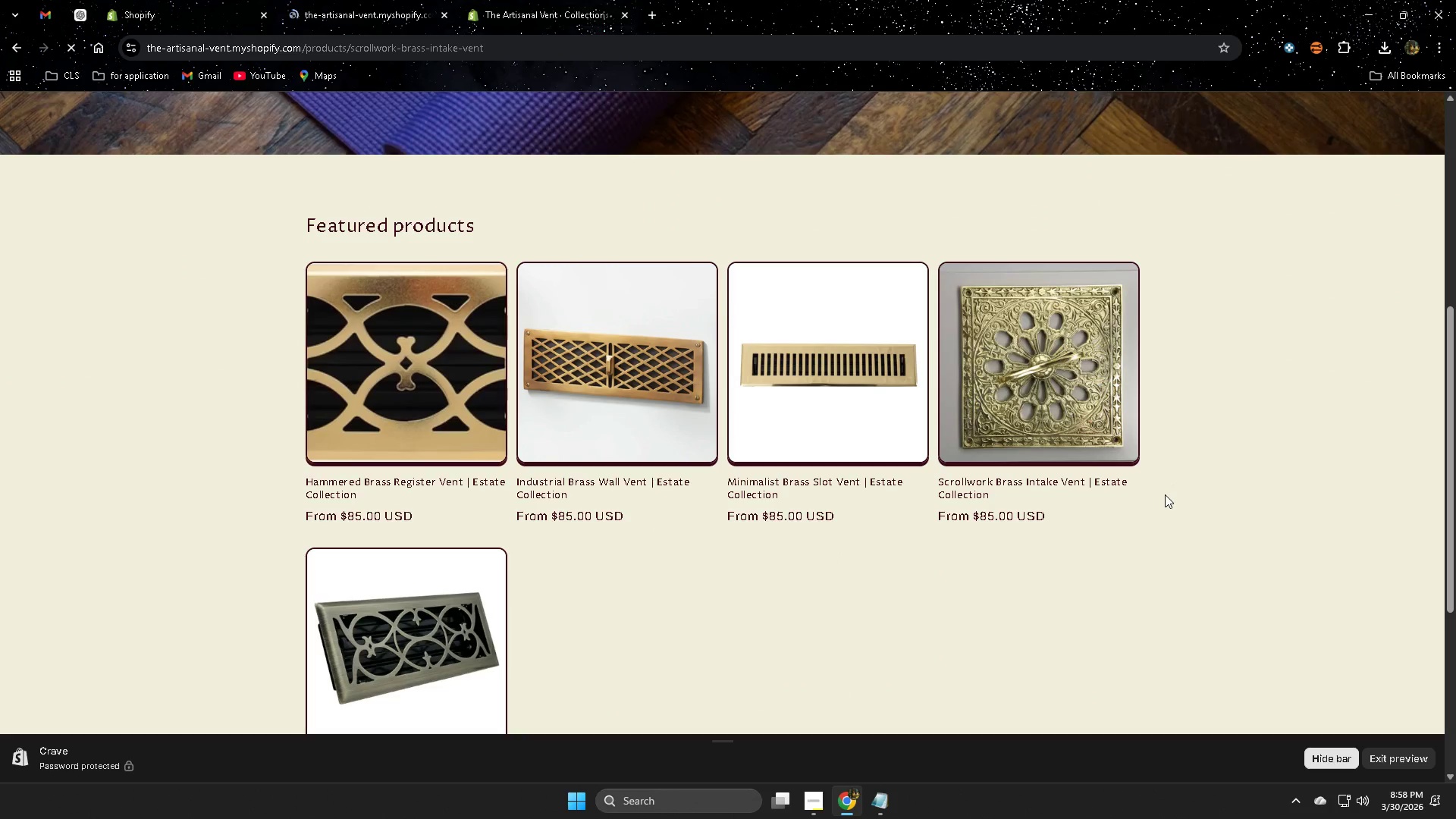 
scroll: coordinate [1165, 494], scroll_direction: down, amount: 1.0
 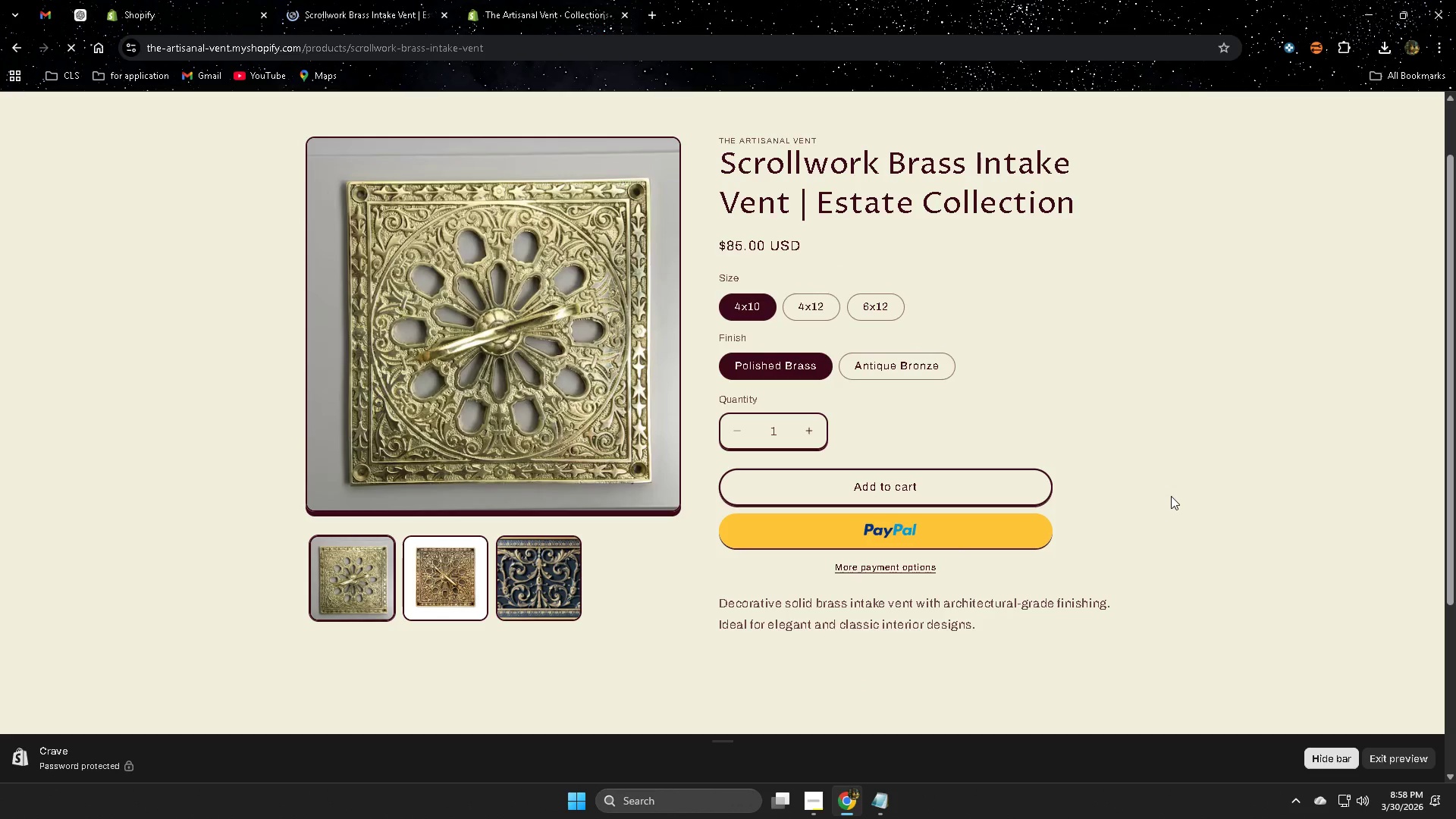 
key(NumpadEnter)
 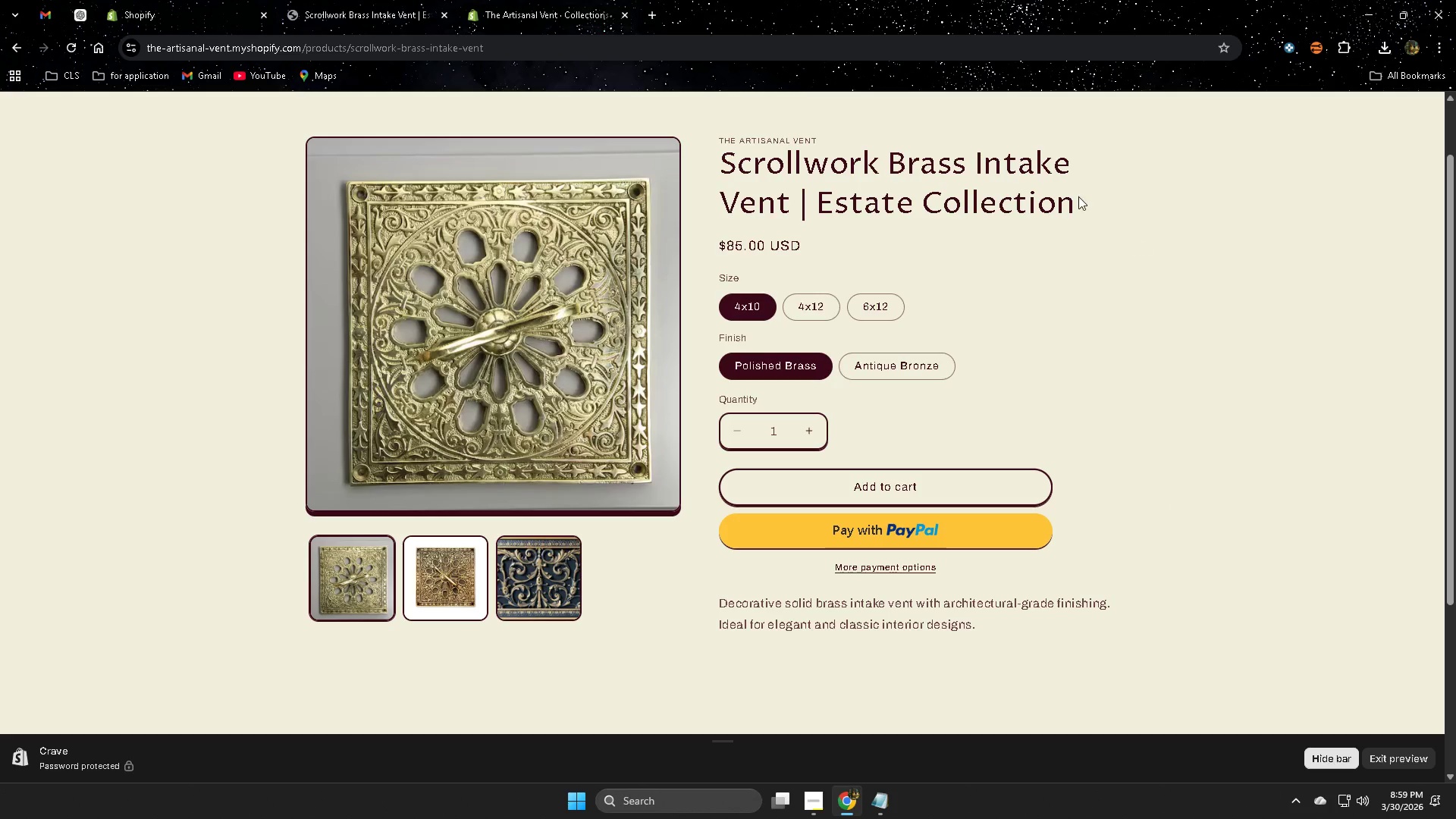 
wait(6.84)
 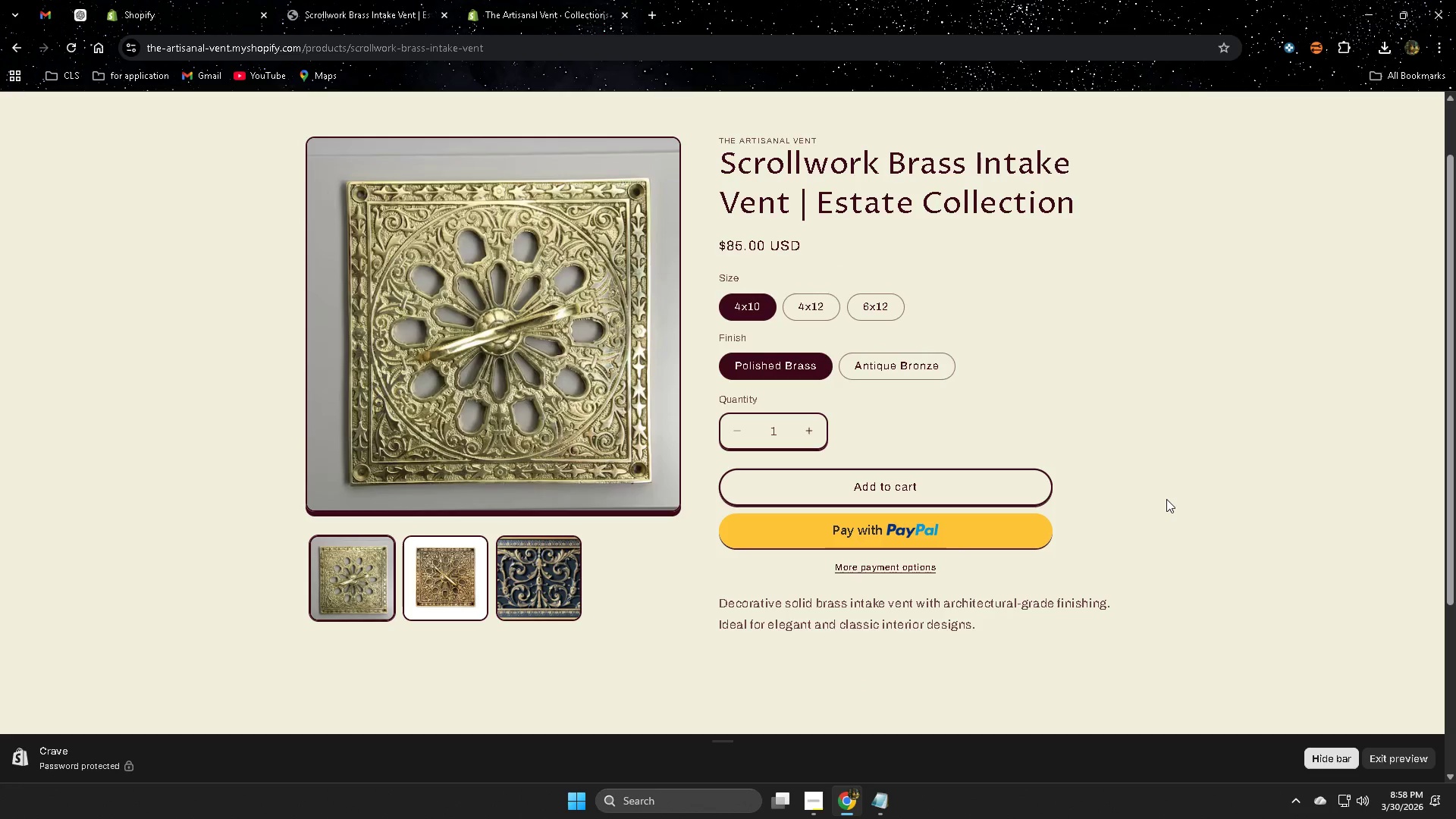 
left_click([881, 303])
 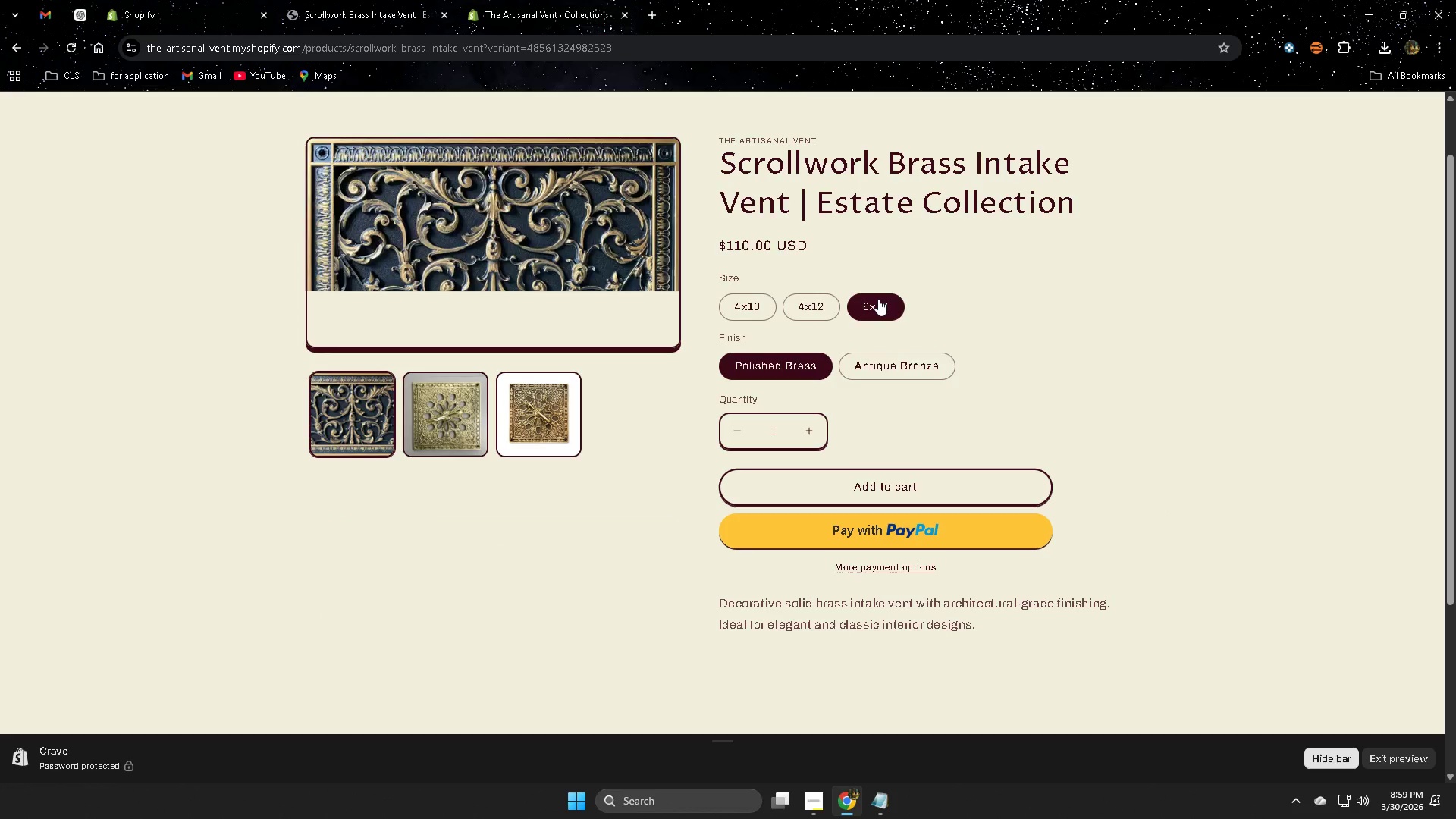 
left_click([817, 302])
 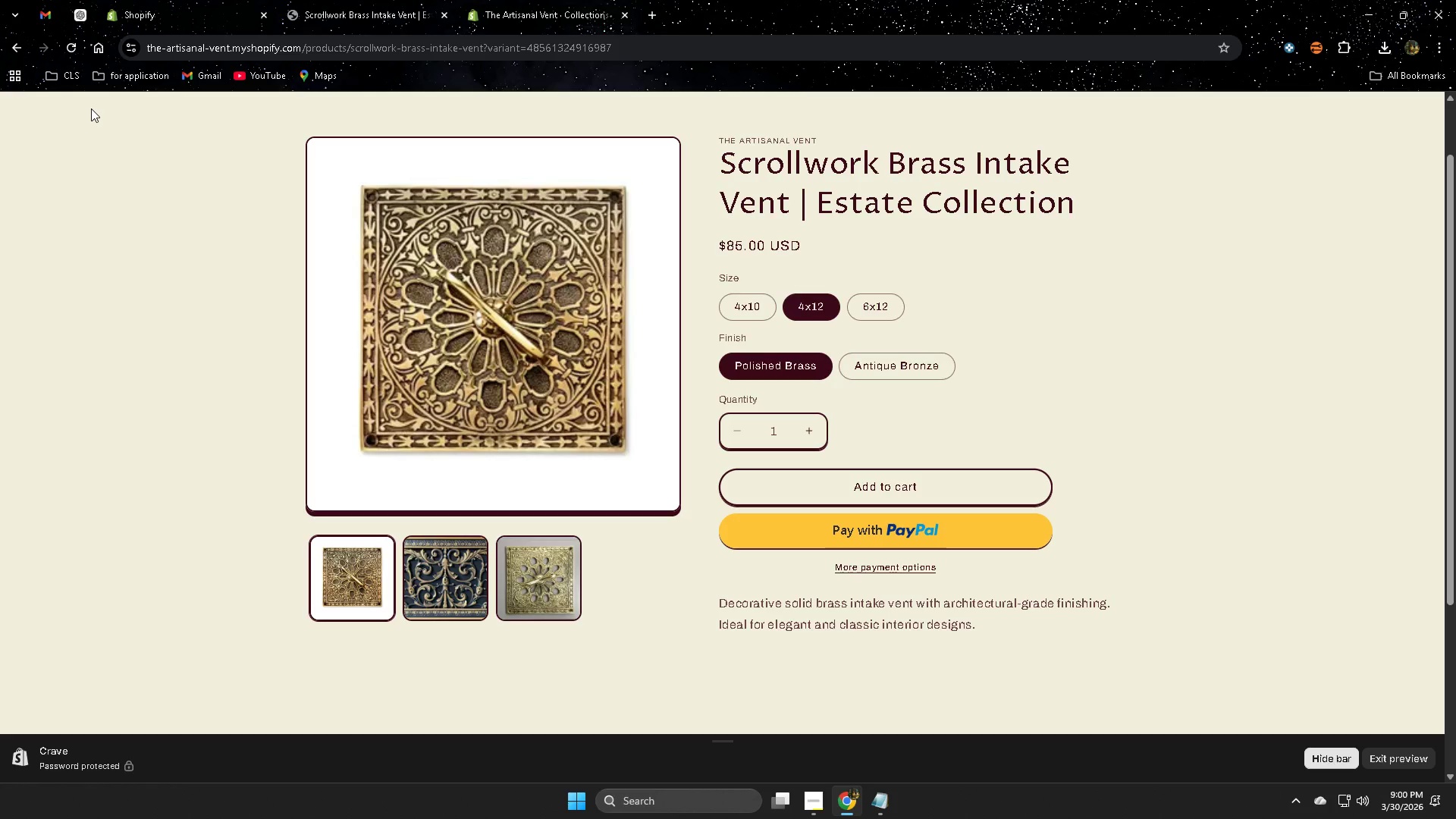 